 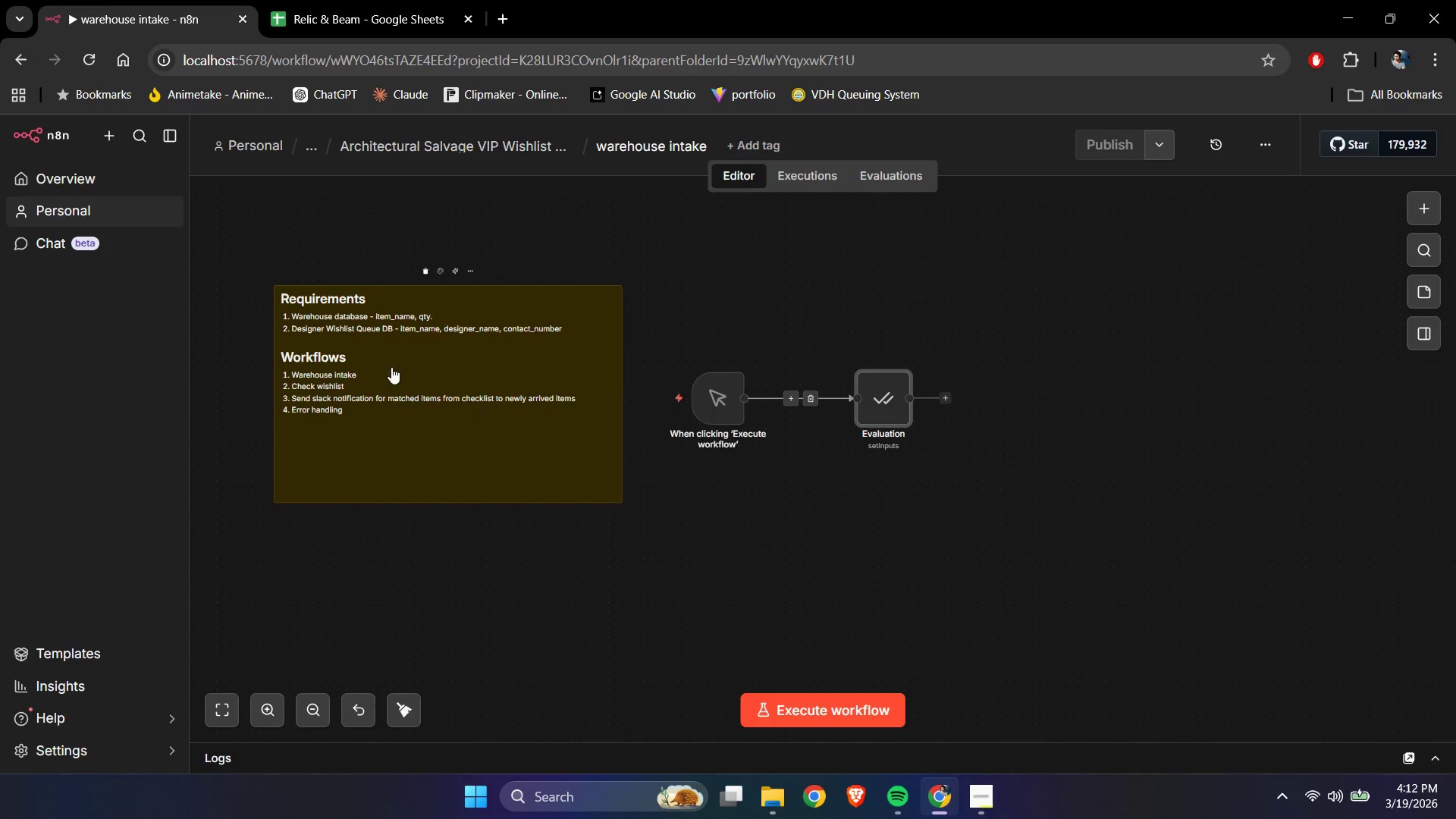 
left_click([676, 146])
 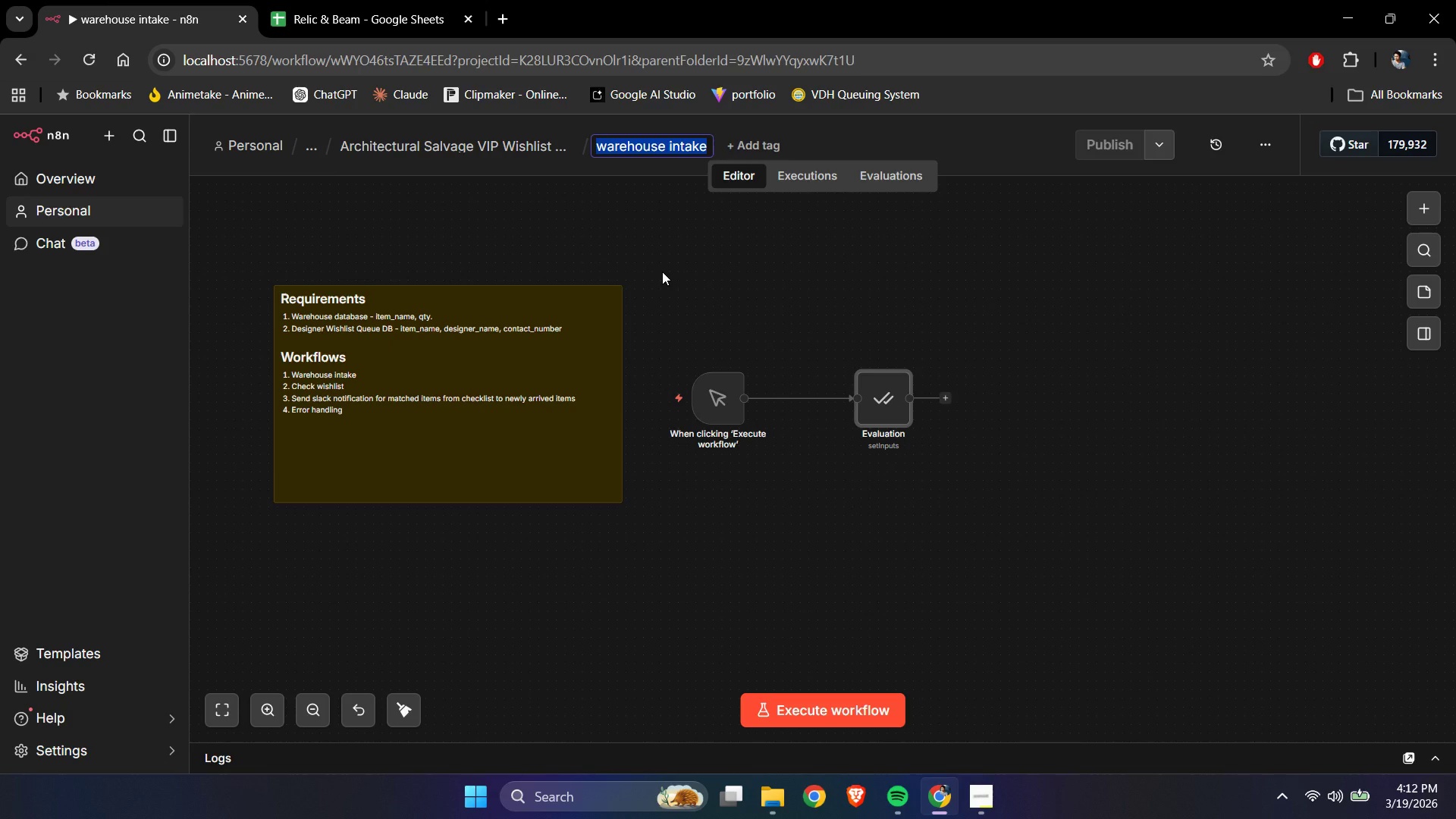 
type(new items intakl)
key(Backspace)
key(Backspace)
type(ke)
 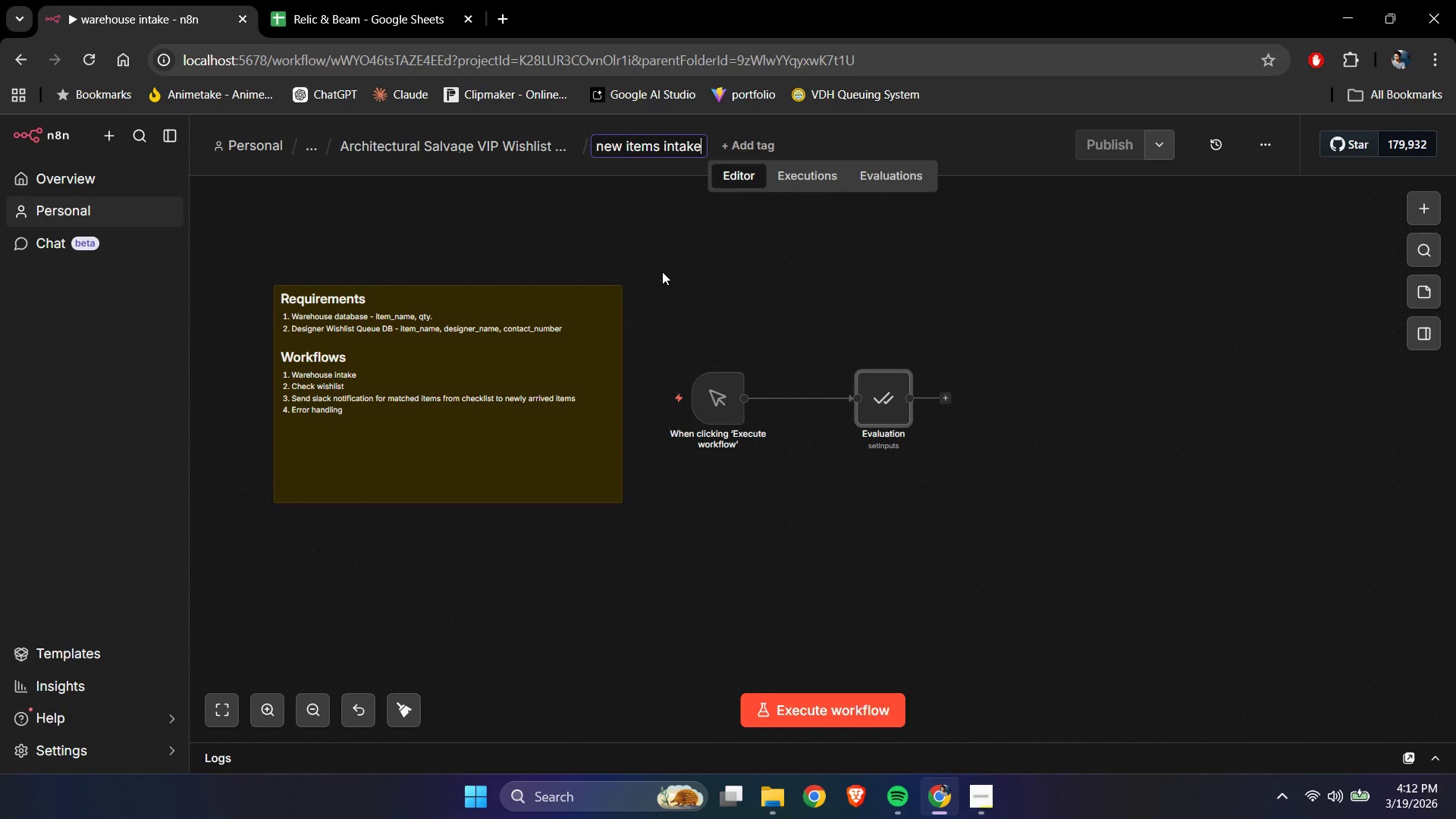 
key(Enter)
 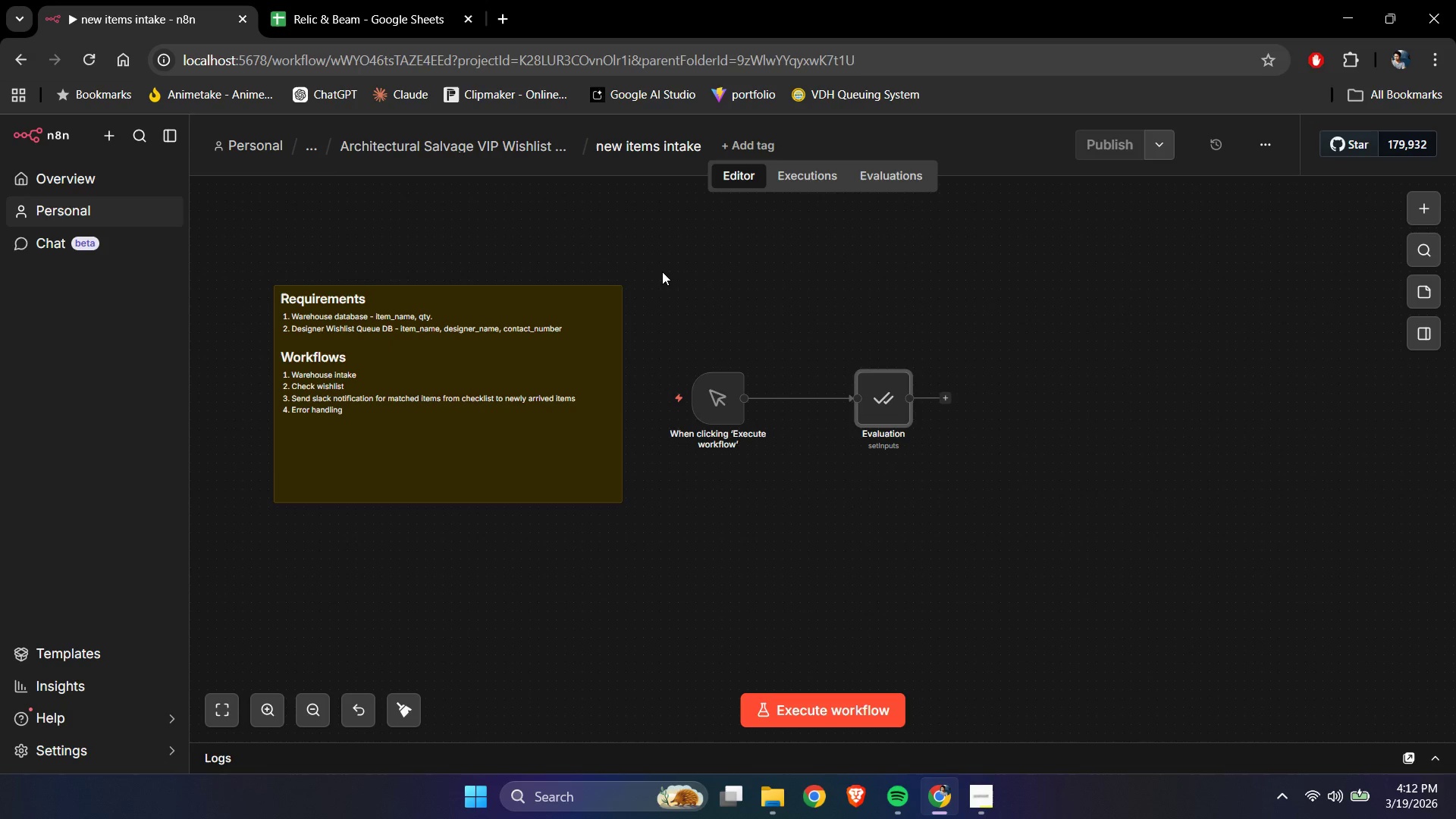 
left_click([662, 271])
 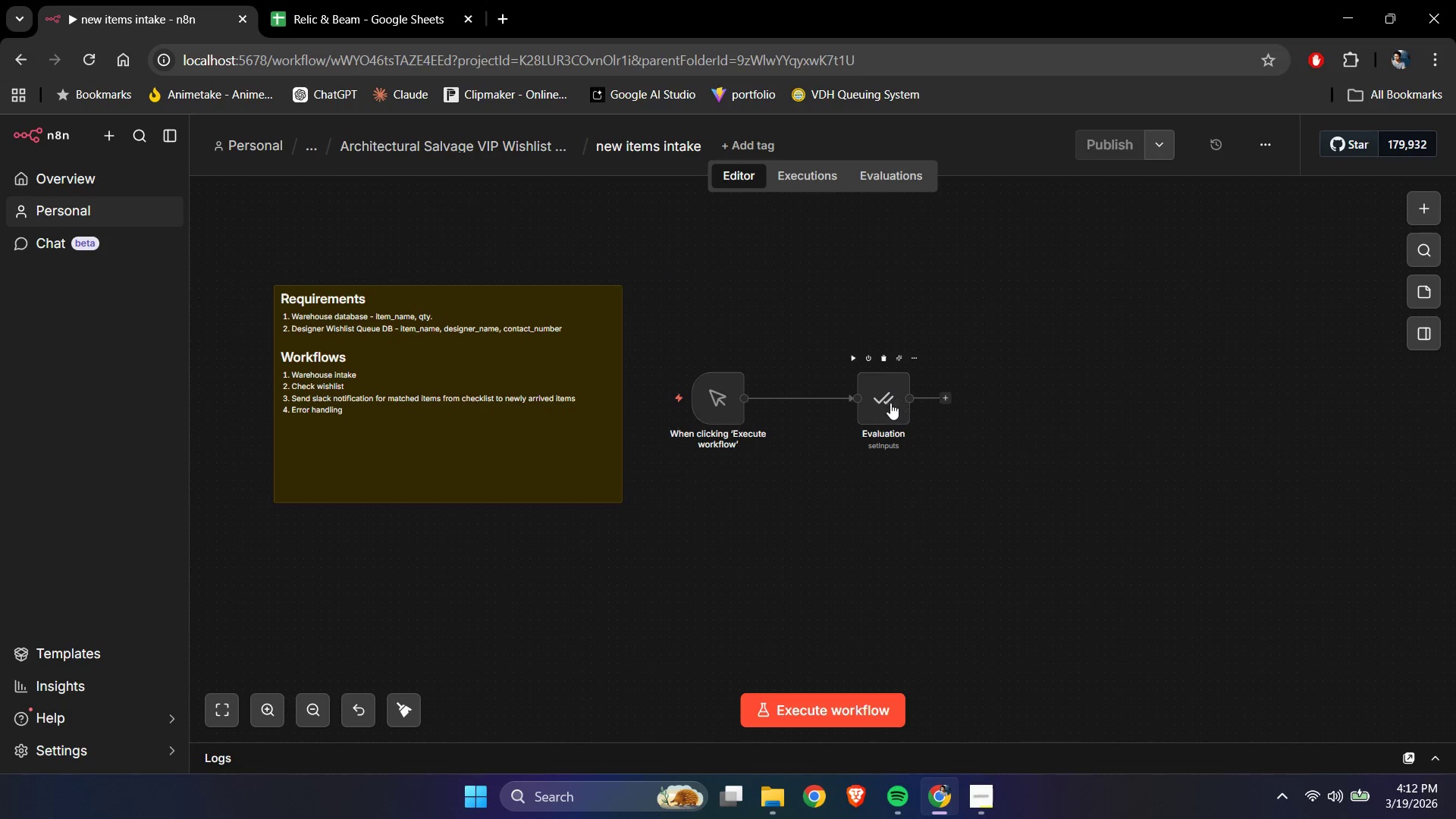 
double_click([884, 403])
 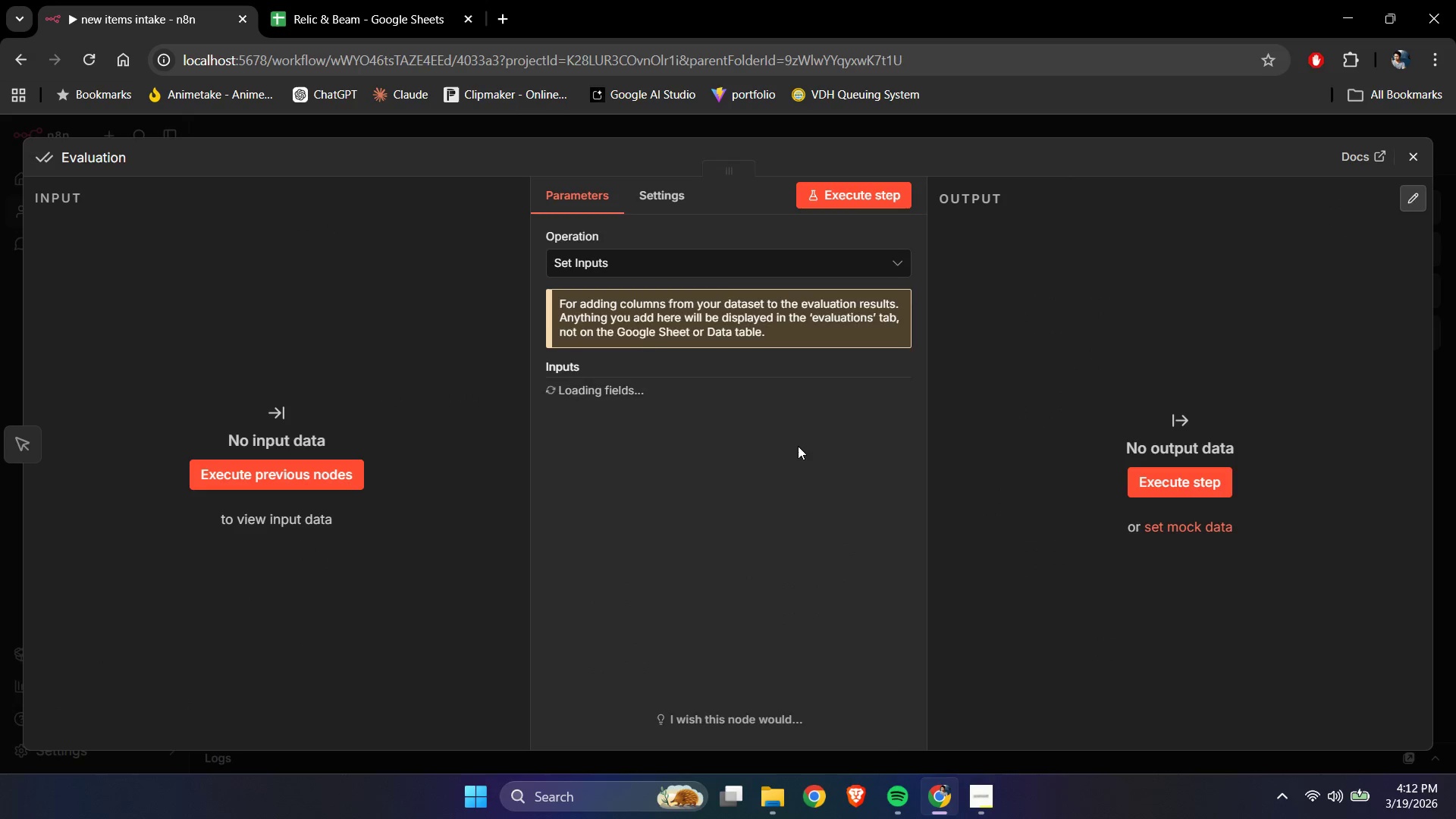 
scroll: coordinate [717, 497], scroll_direction: down, amount: 1.0
 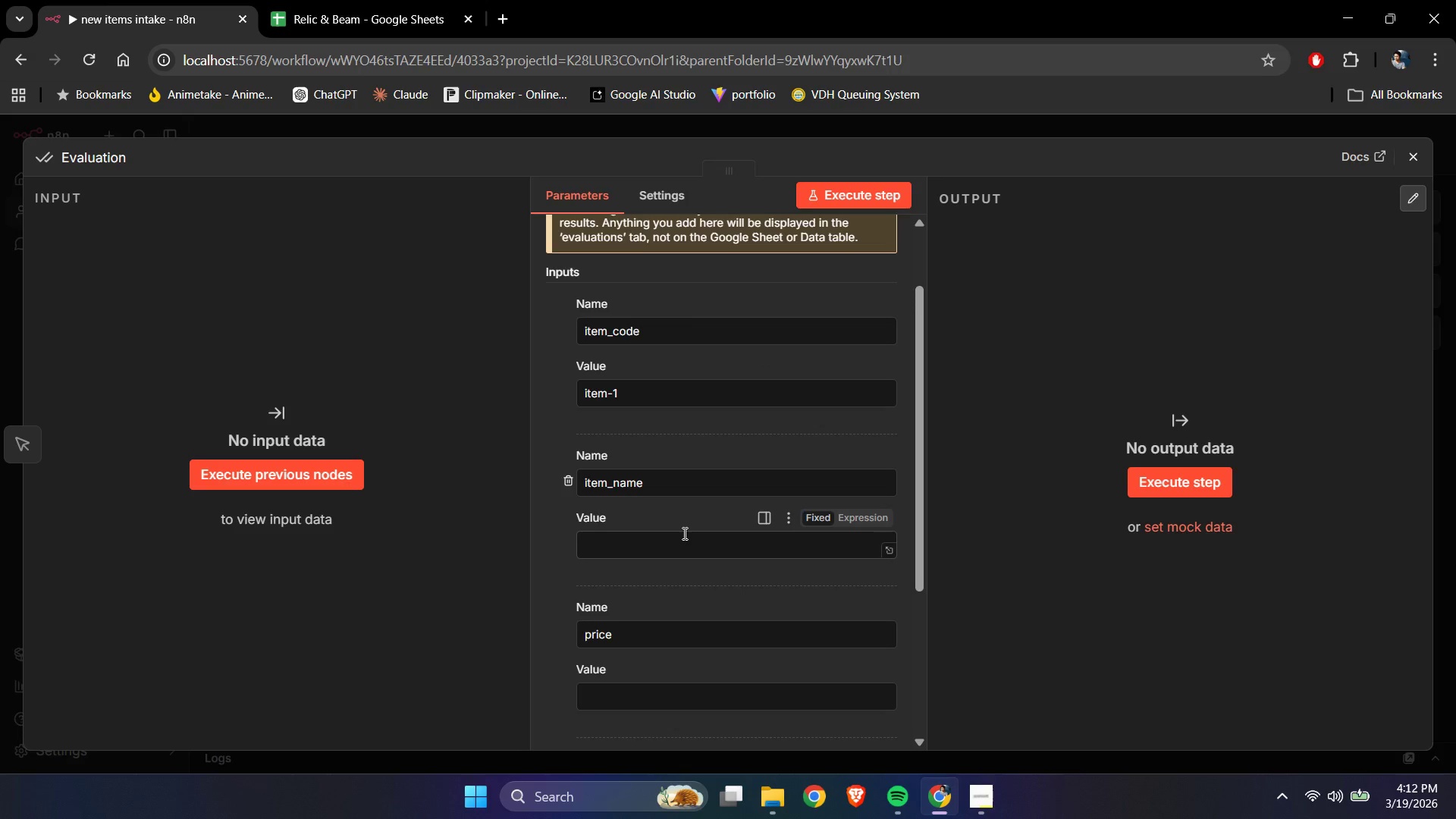 
left_click([677, 536])
 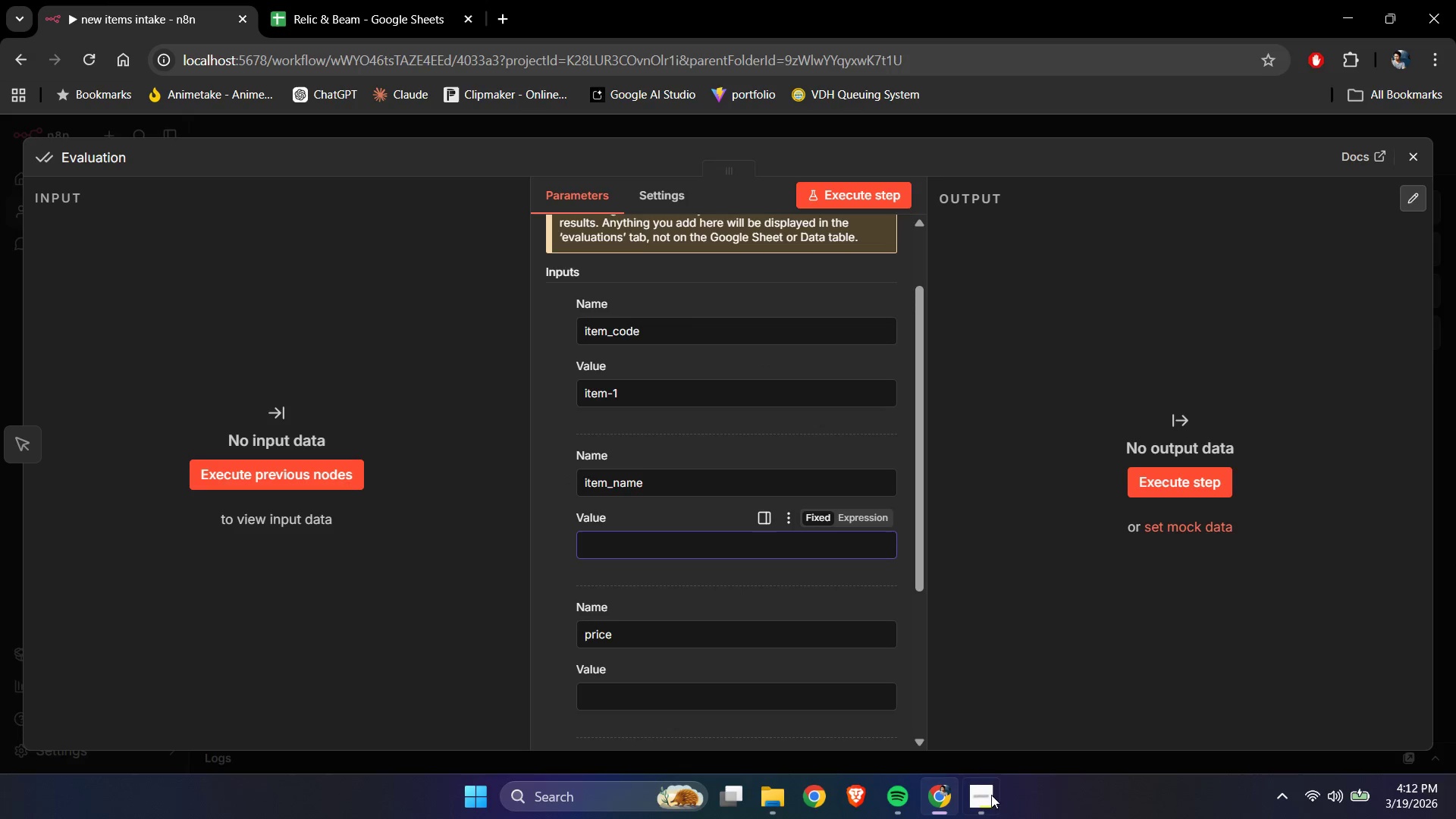 
left_click([1002, 811])